 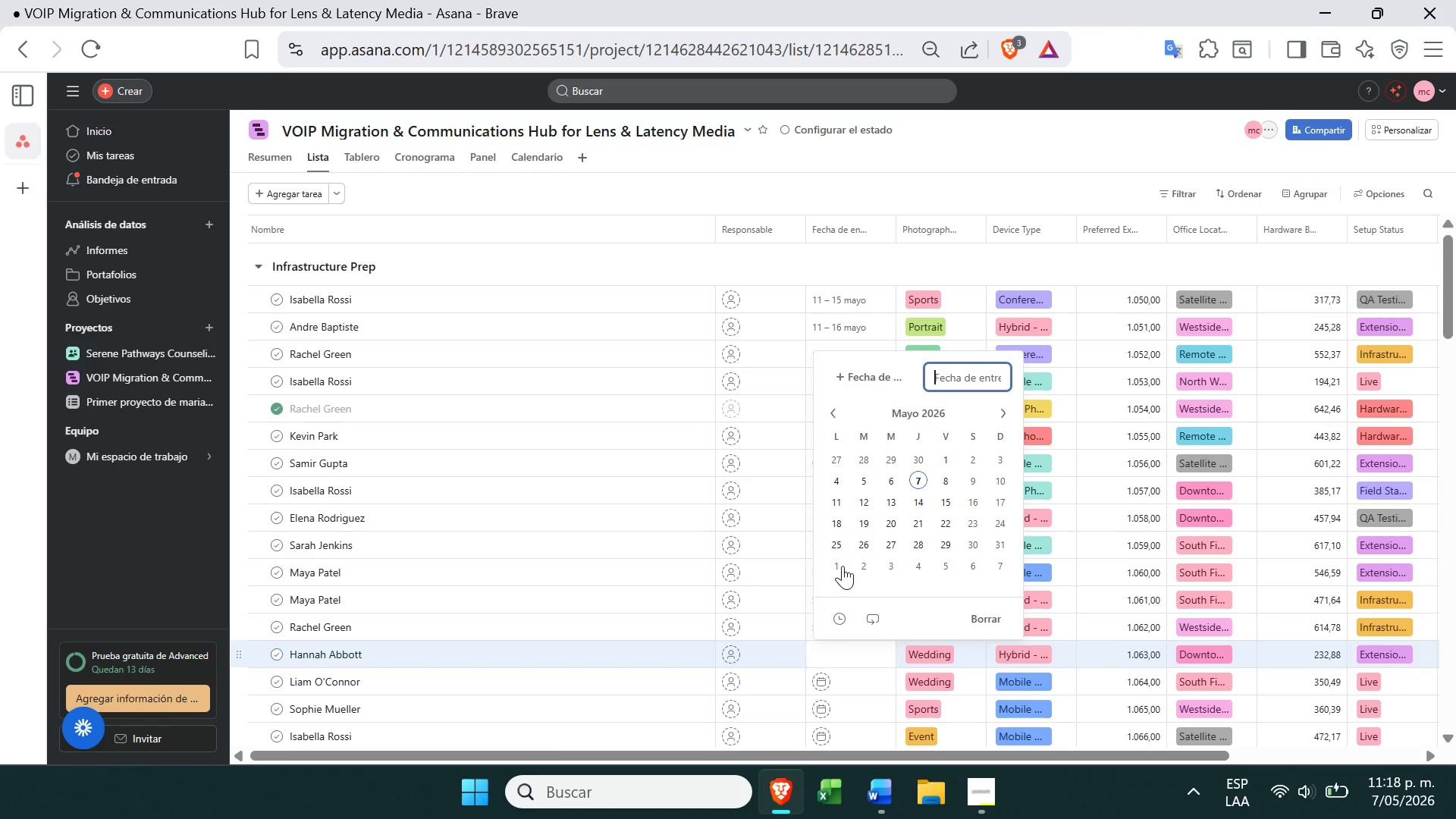 
left_click([840, 497])
 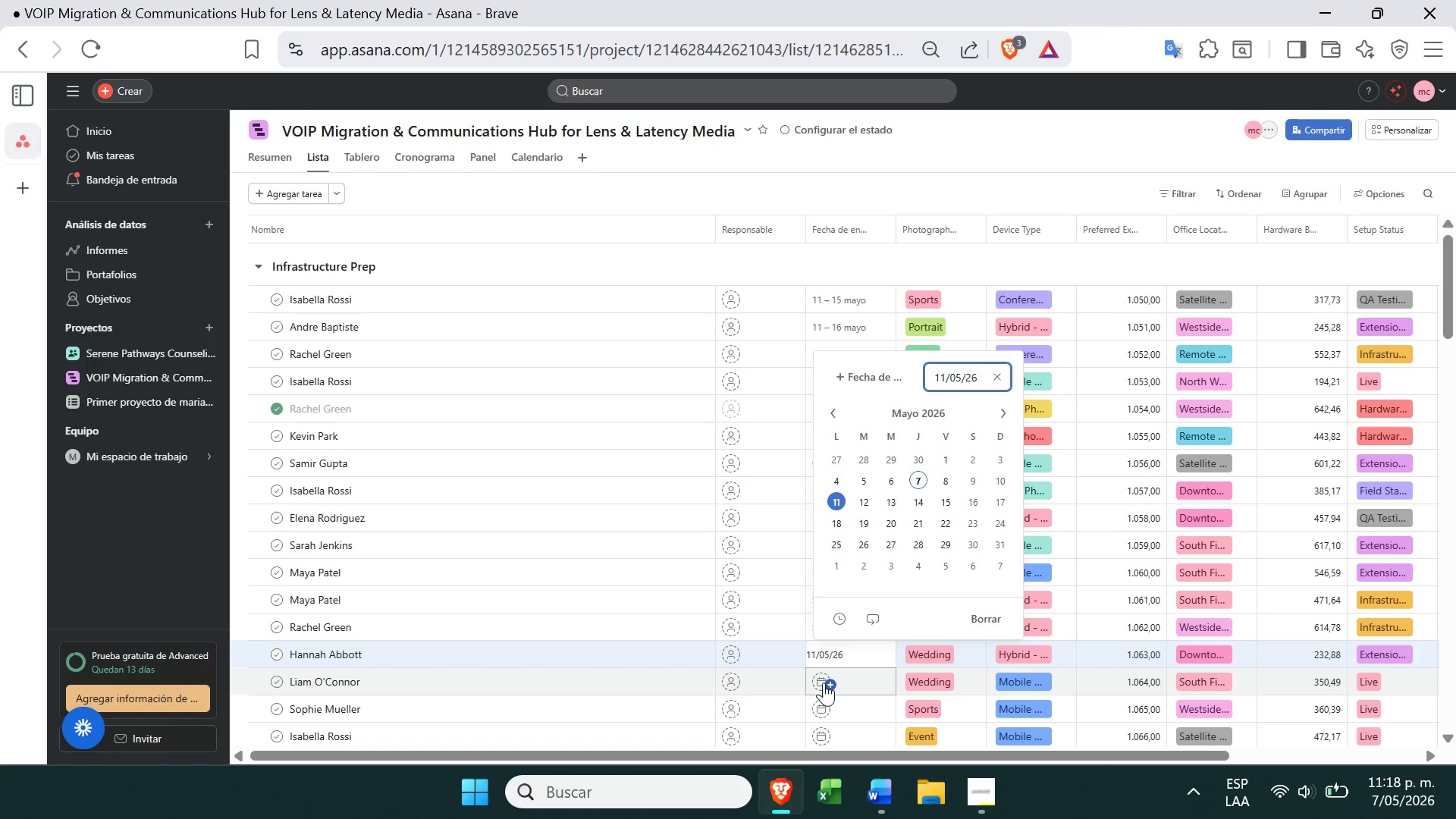 
left_click([820, 682])
 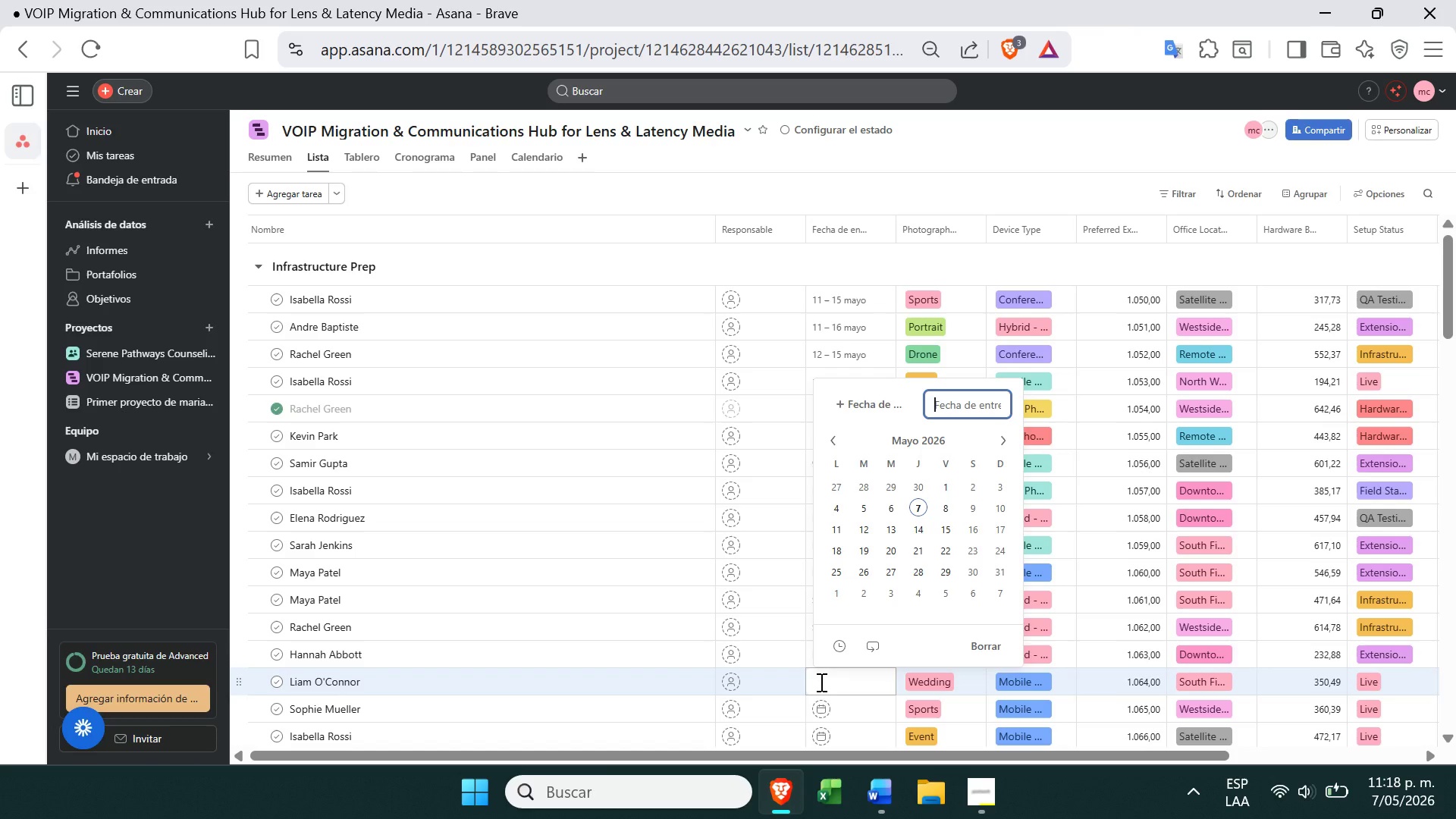 
wait(23.34)
 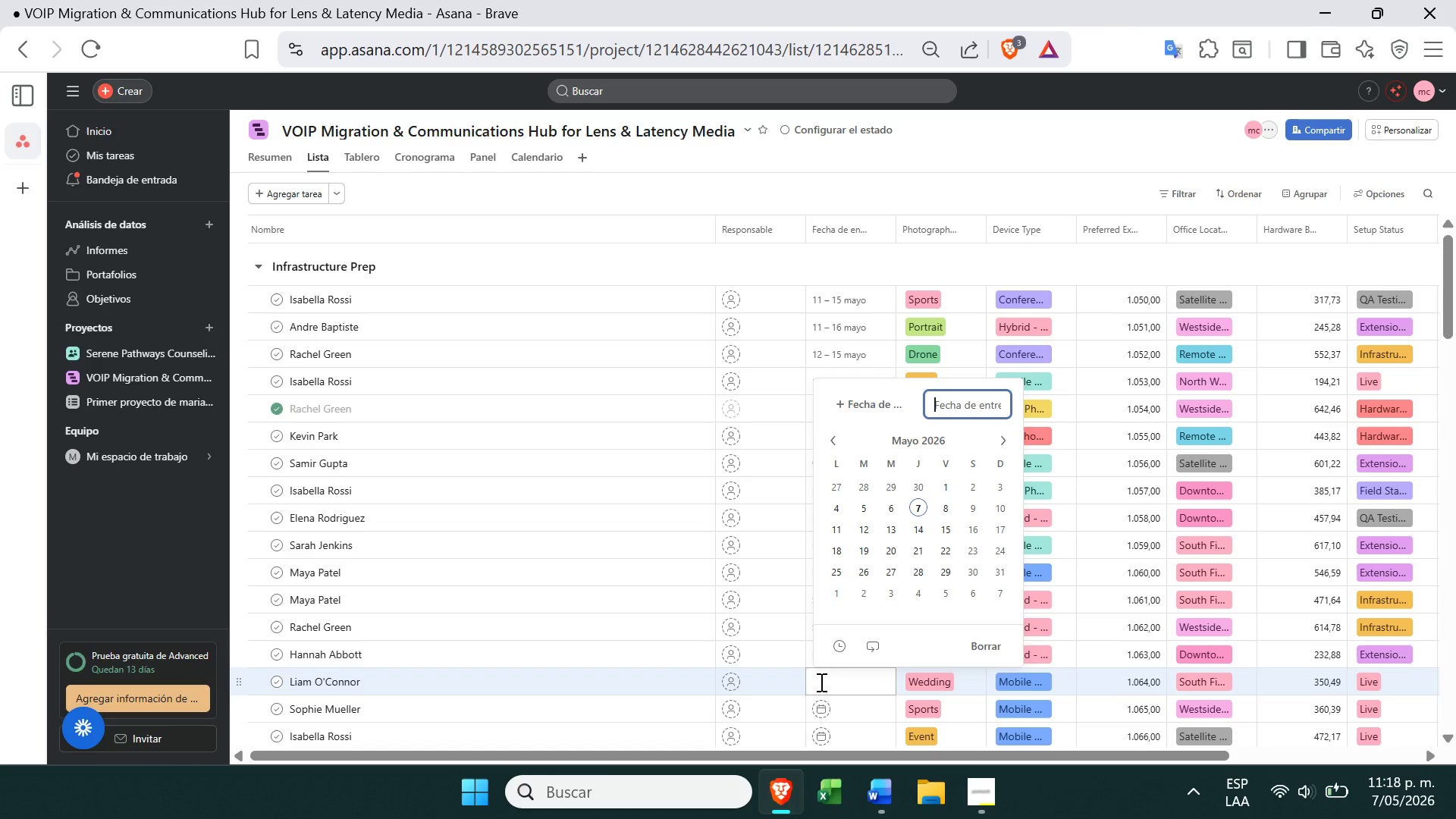 
left_click([917, 551])
 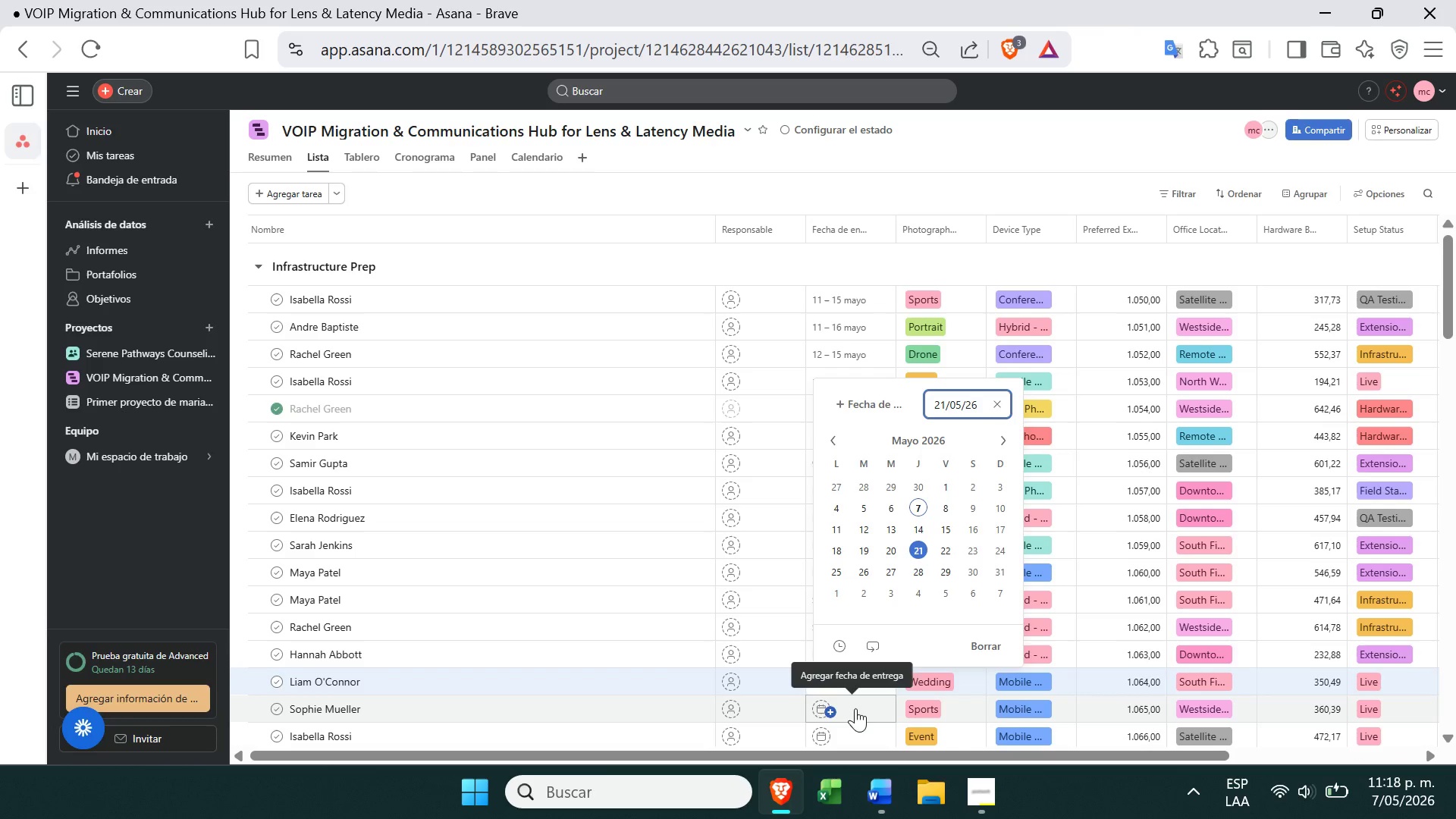 
left_click([981, 817])